 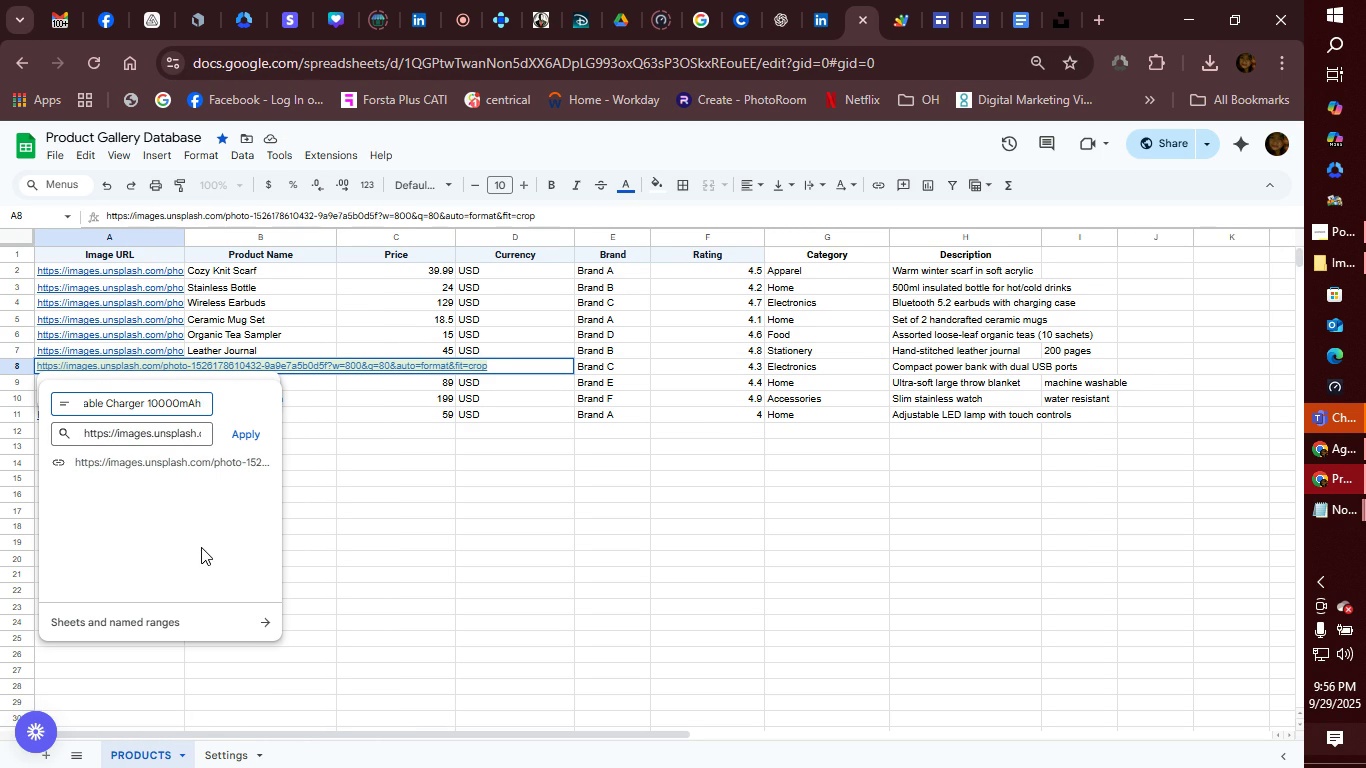 
left_click([252, 428])
 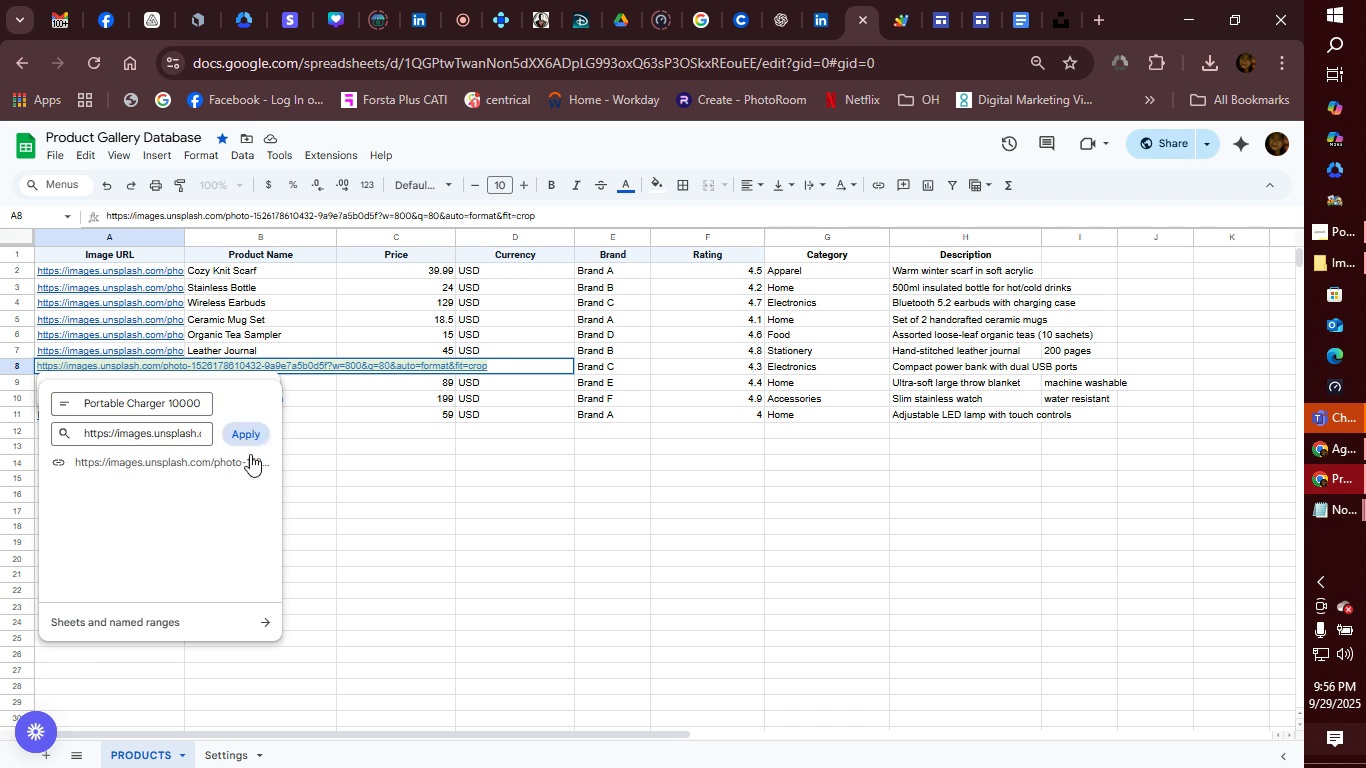 
mouse_move([274, 507])
 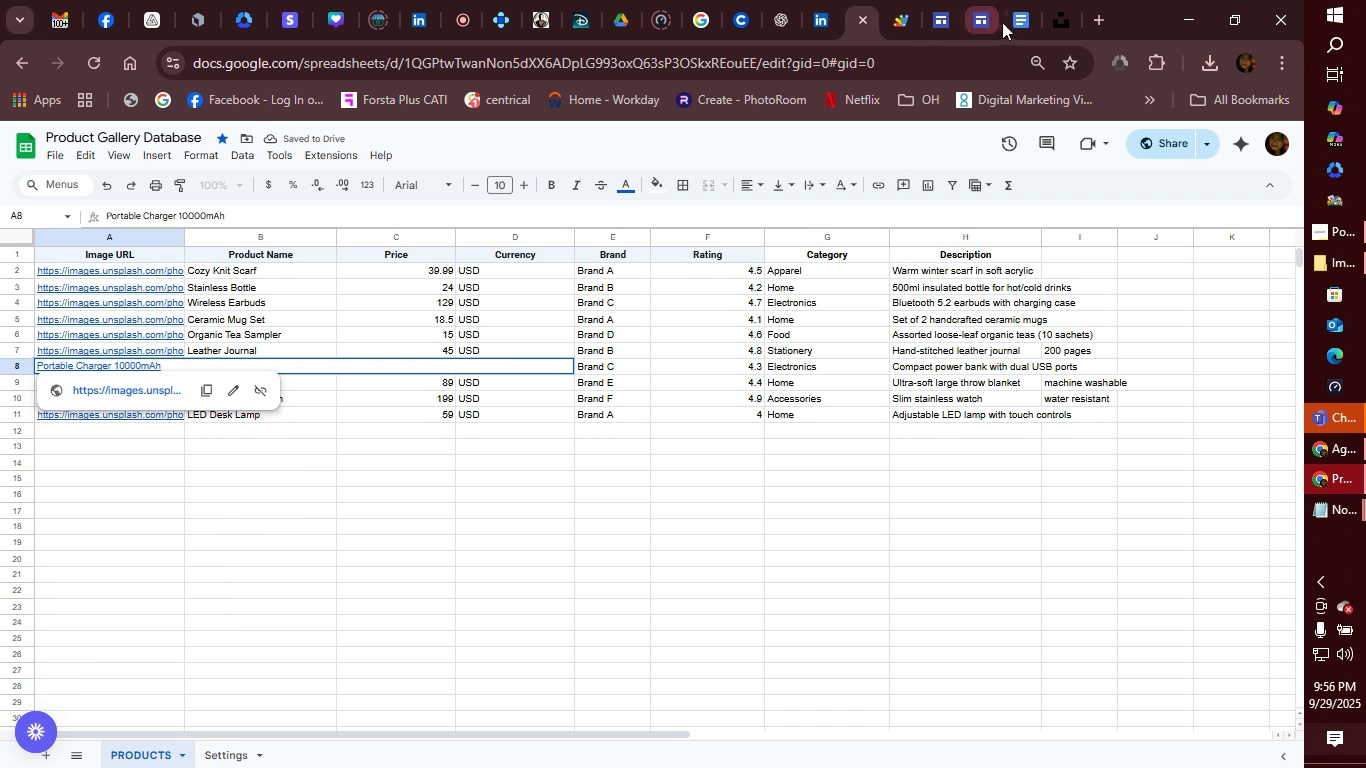 
left_click([1019, 19])
 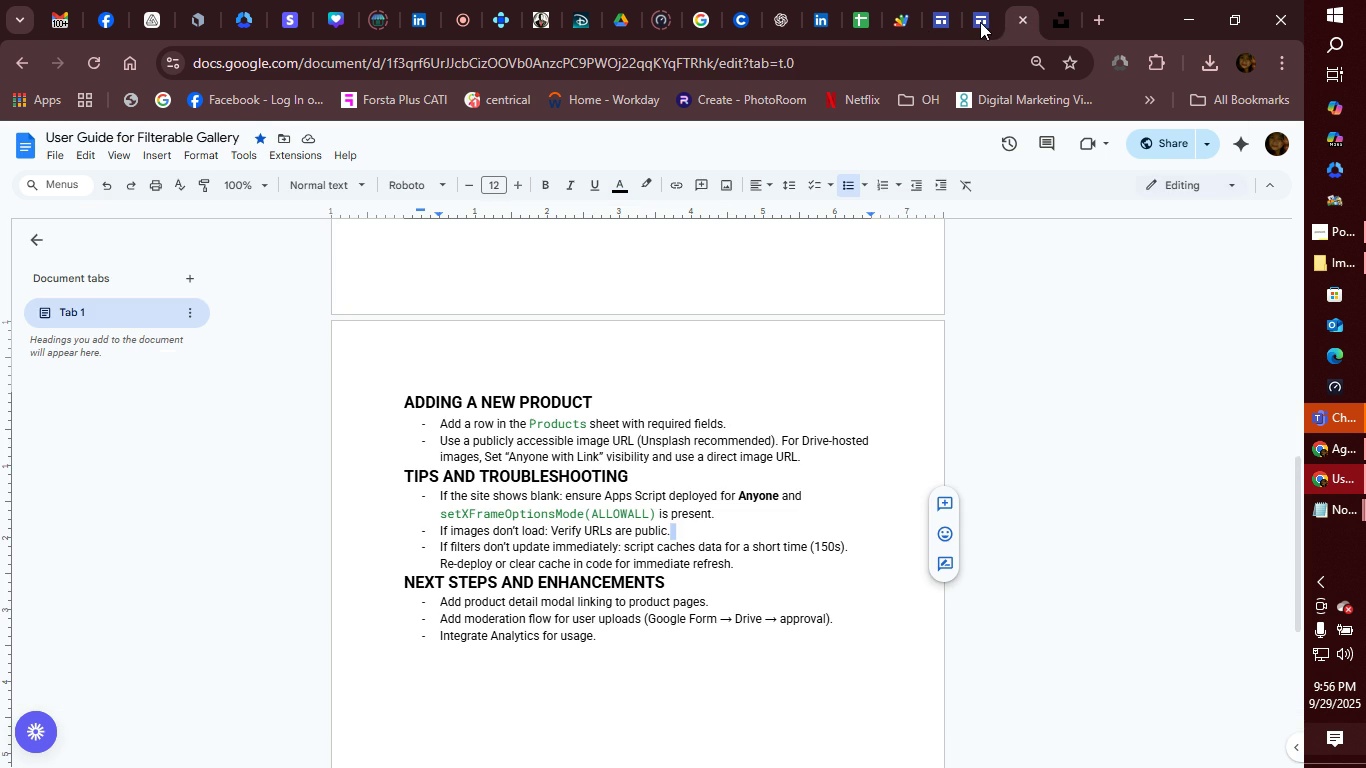 
left_click([980, 22])
 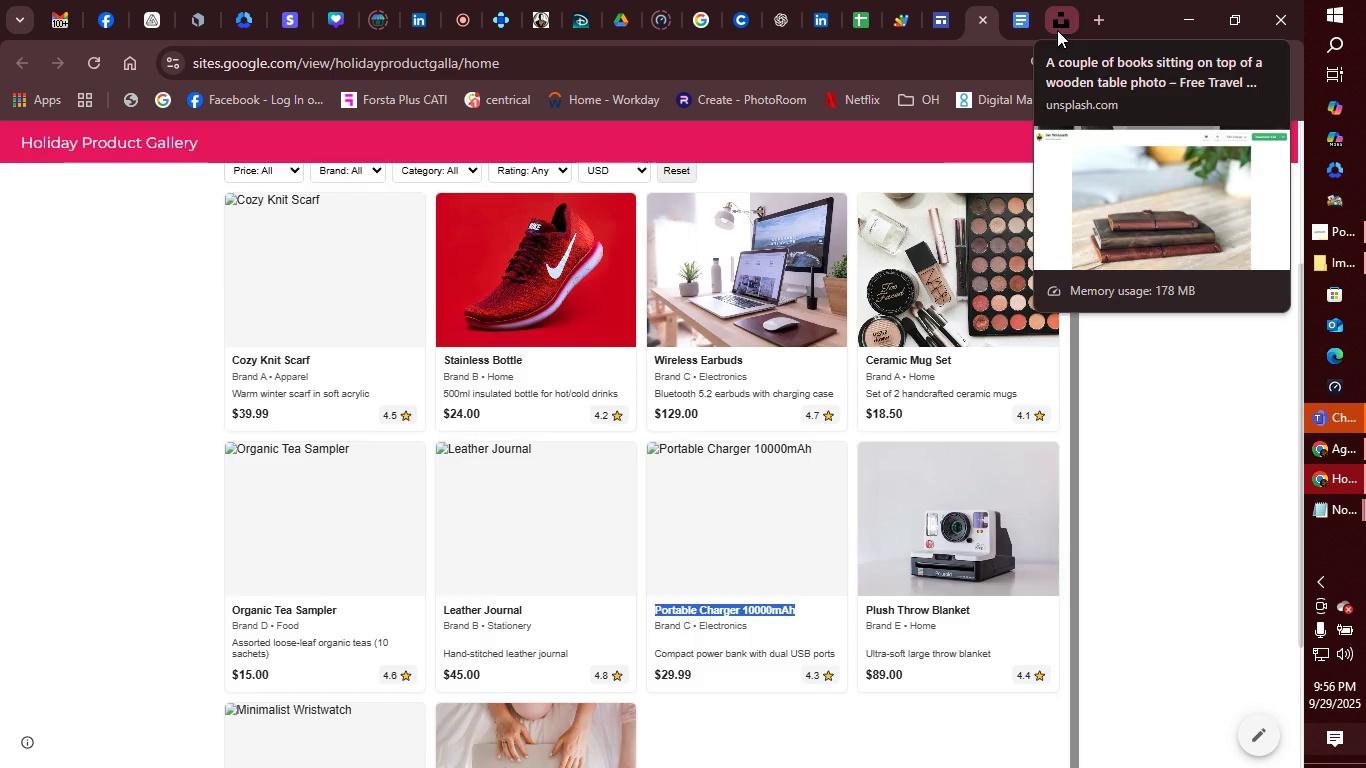 
left_click([1057, 30])
 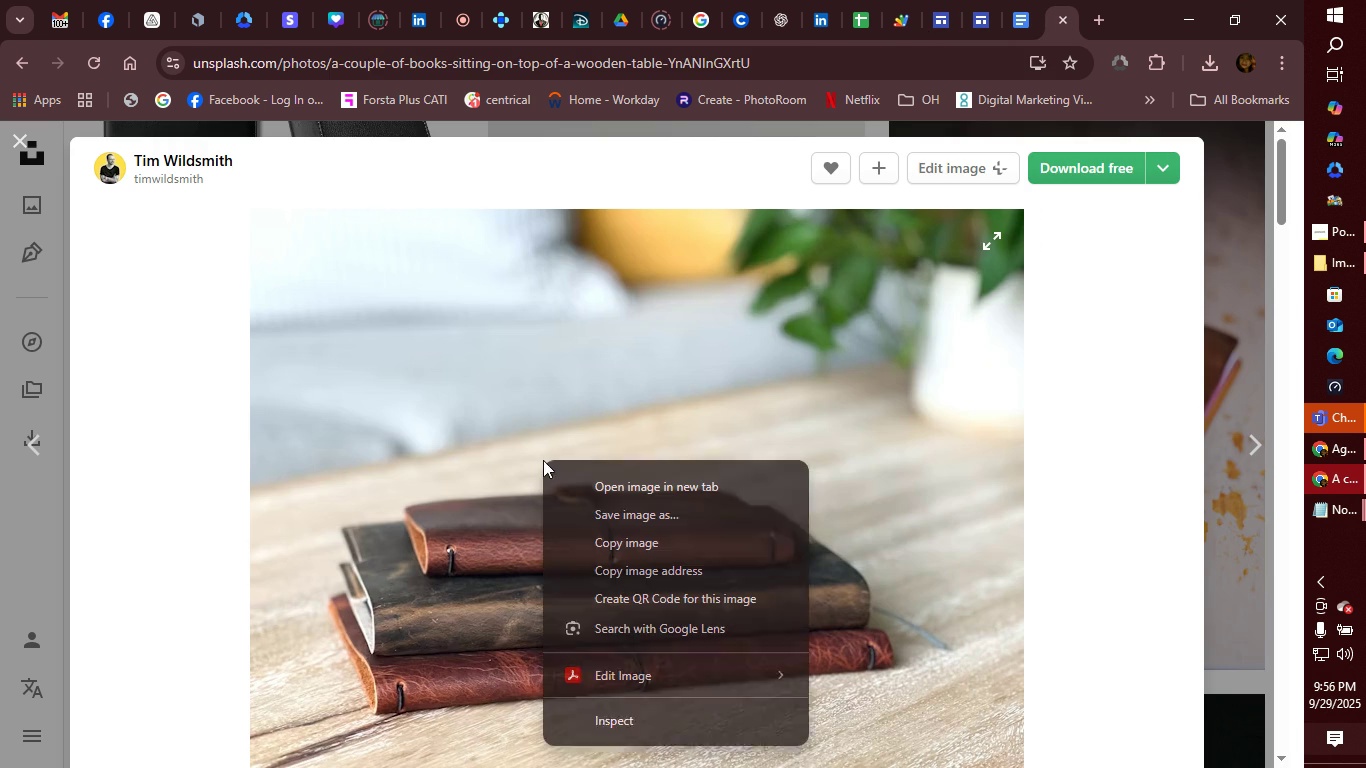 
right_click([543, 460])
 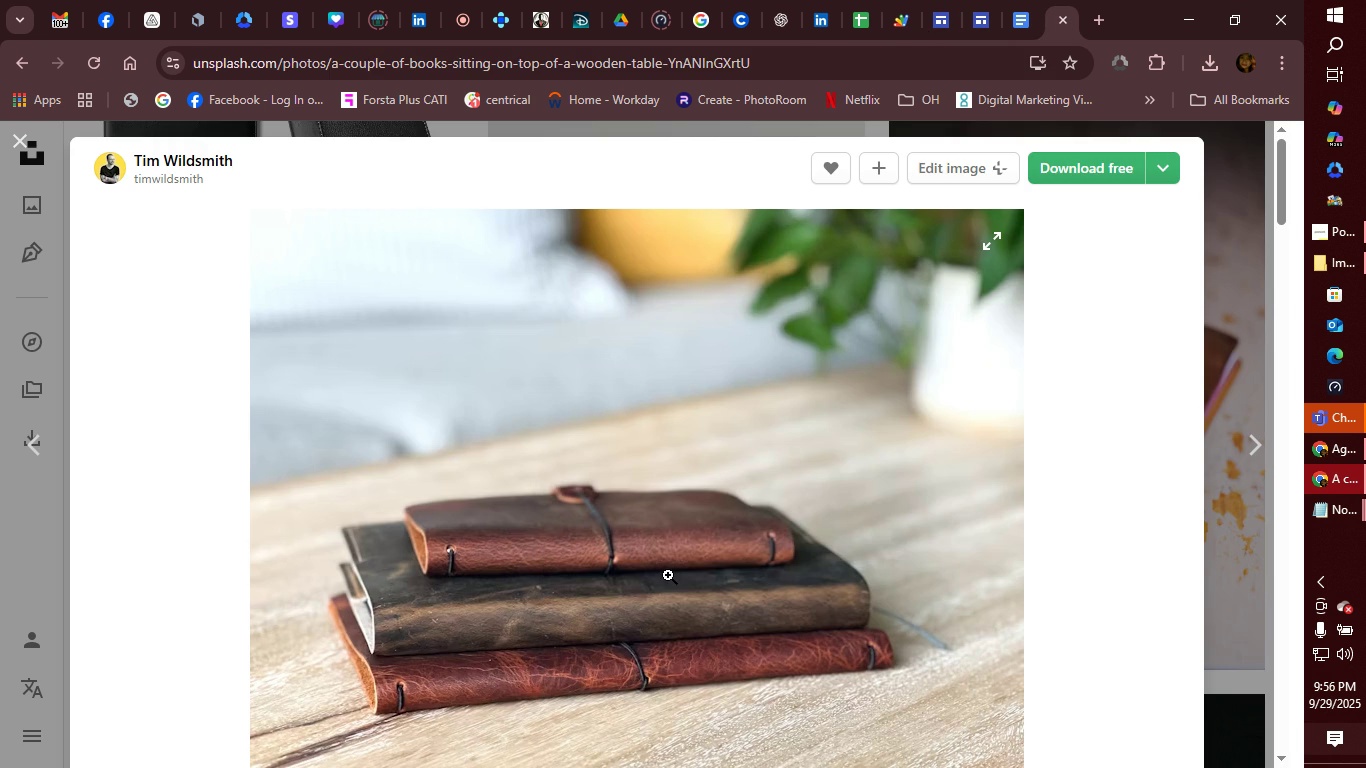 
left_click([668, 575])
 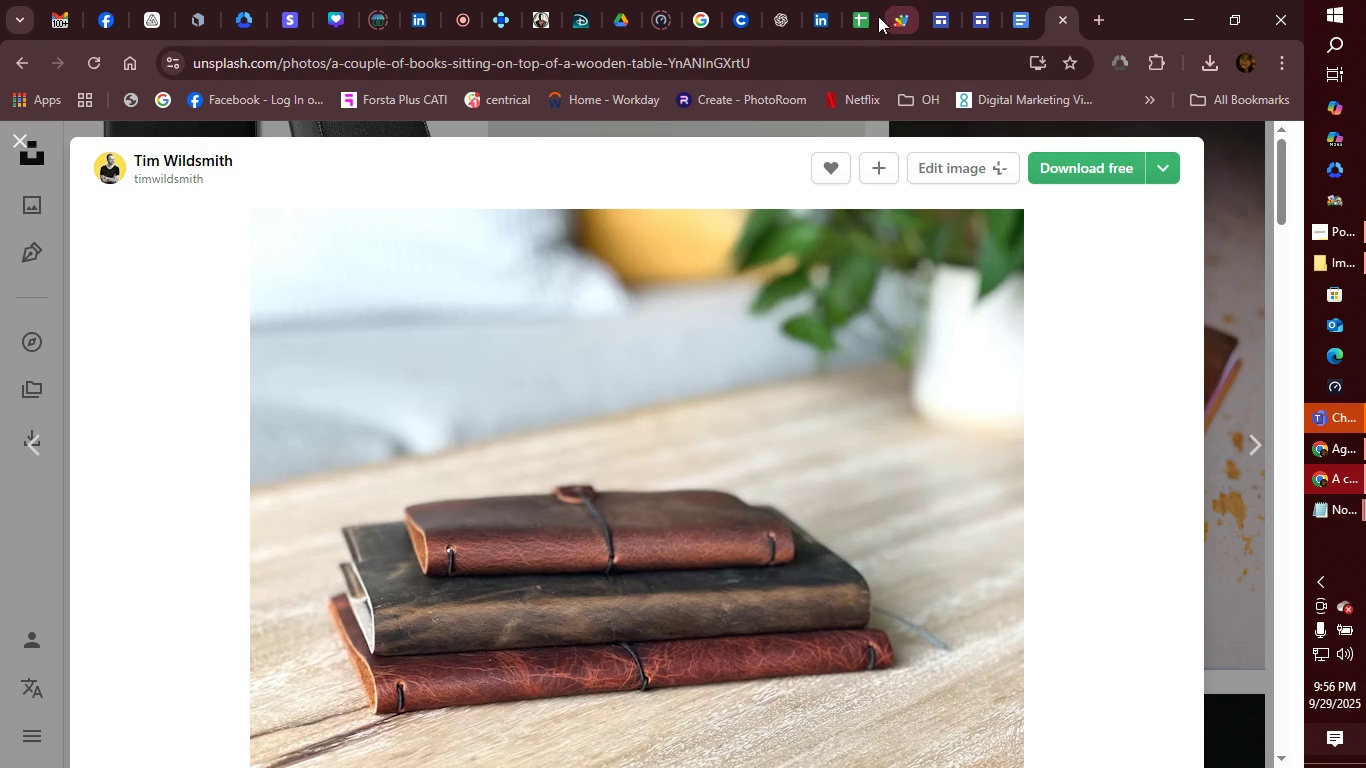 
left_click([868, 18])
 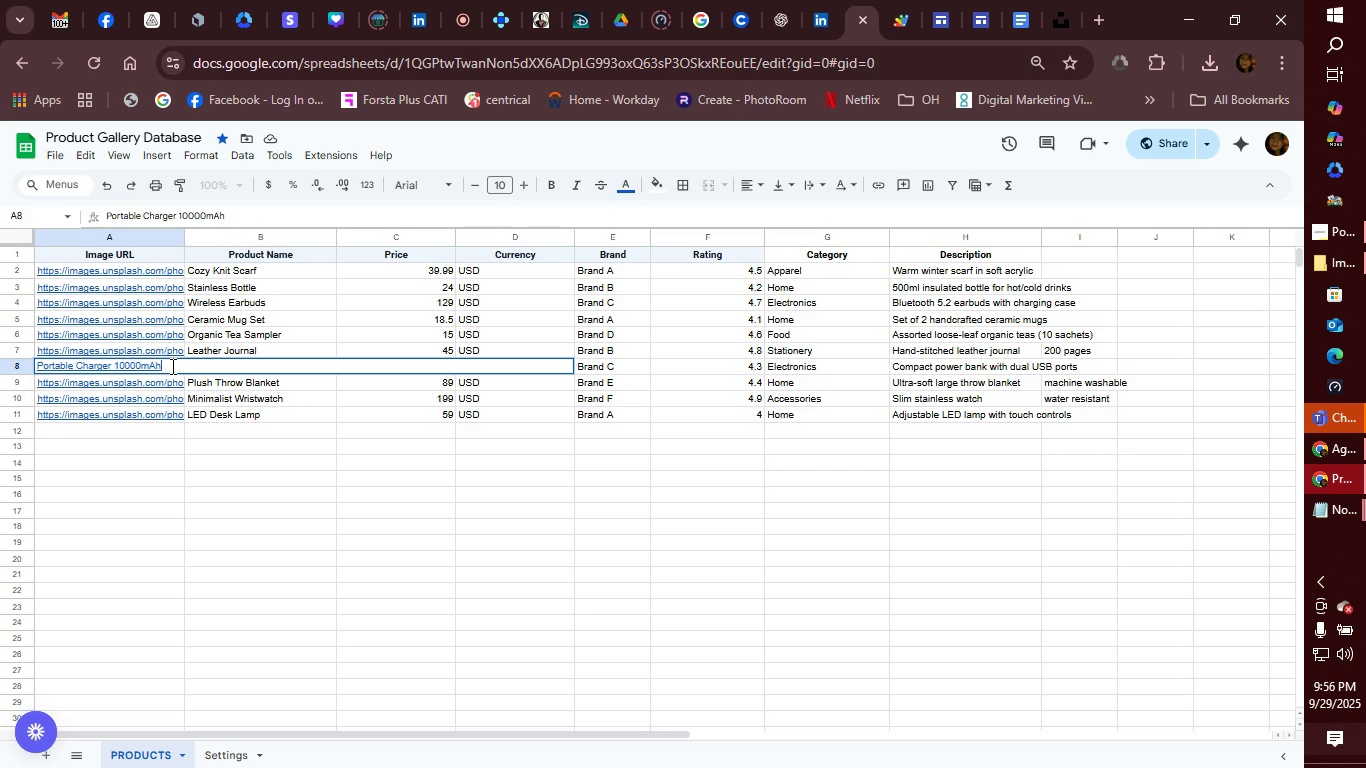 
left_click([171, 366])
 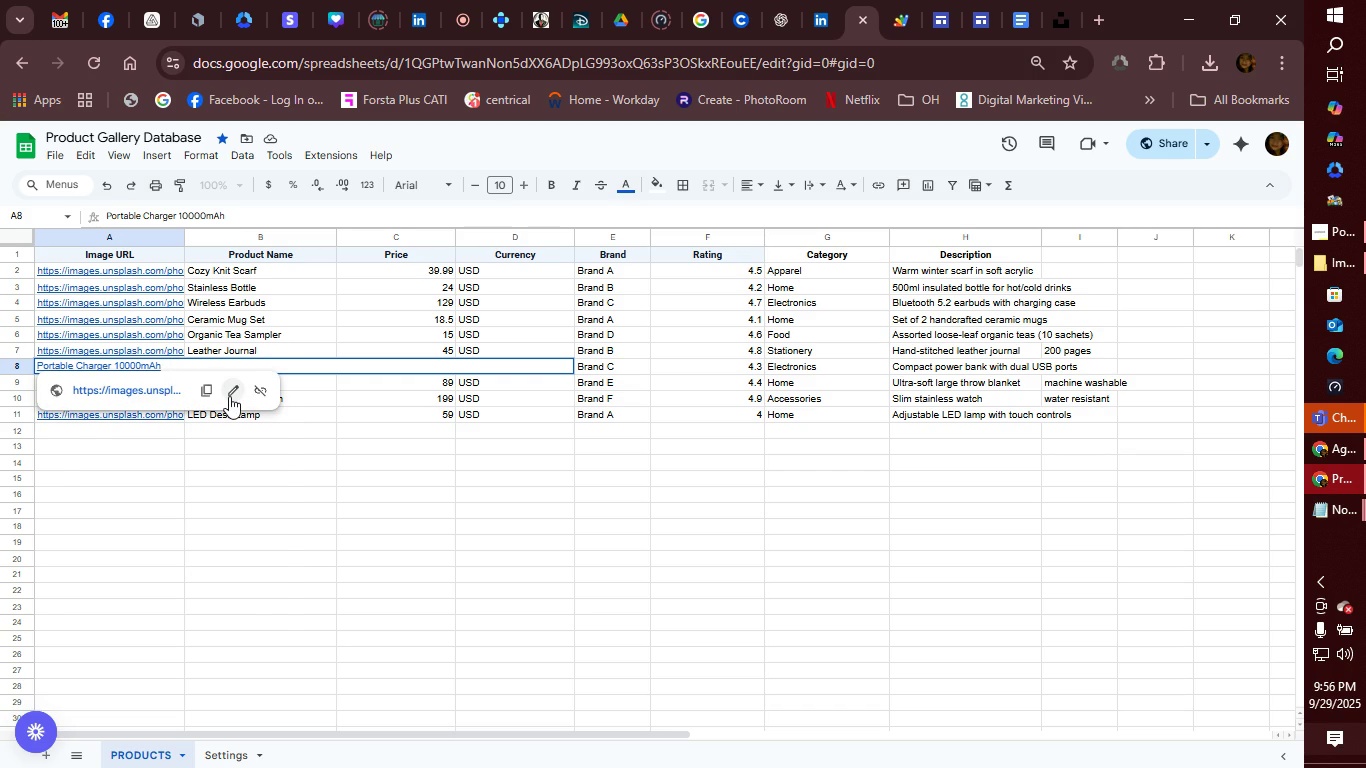 
left_click([229, 396])